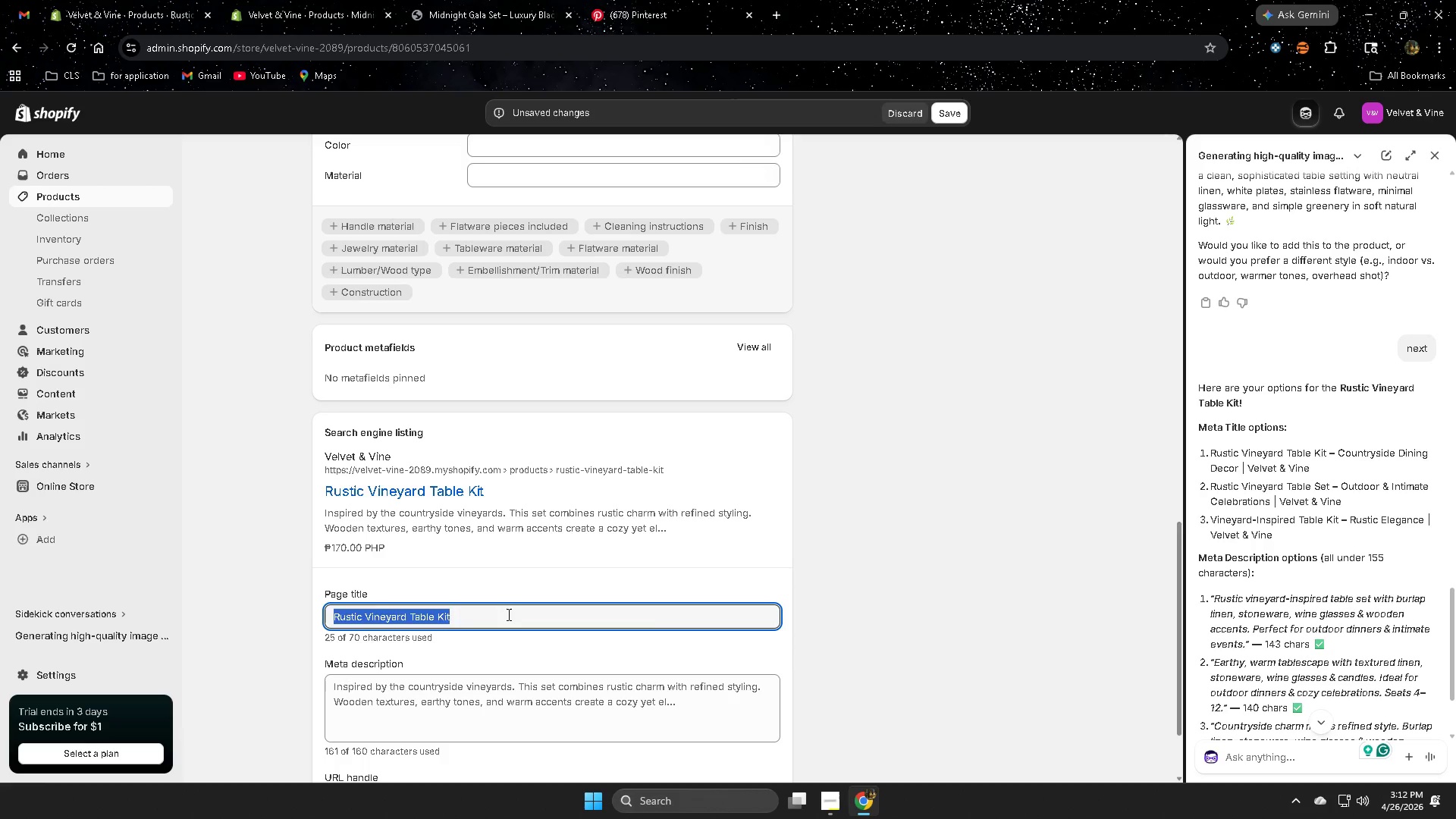 
key(Control+V)
 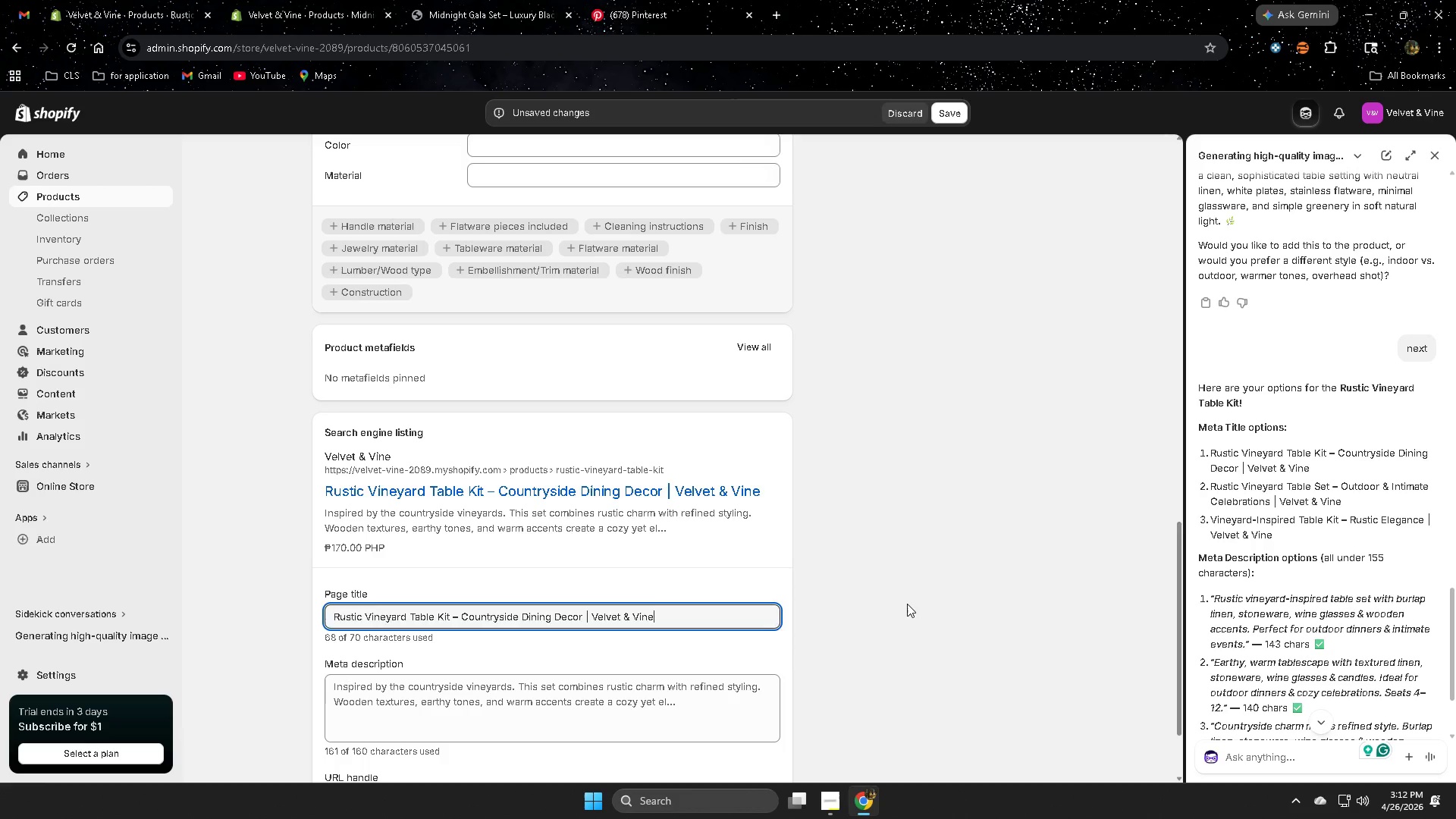 
left_click([907, 604])
 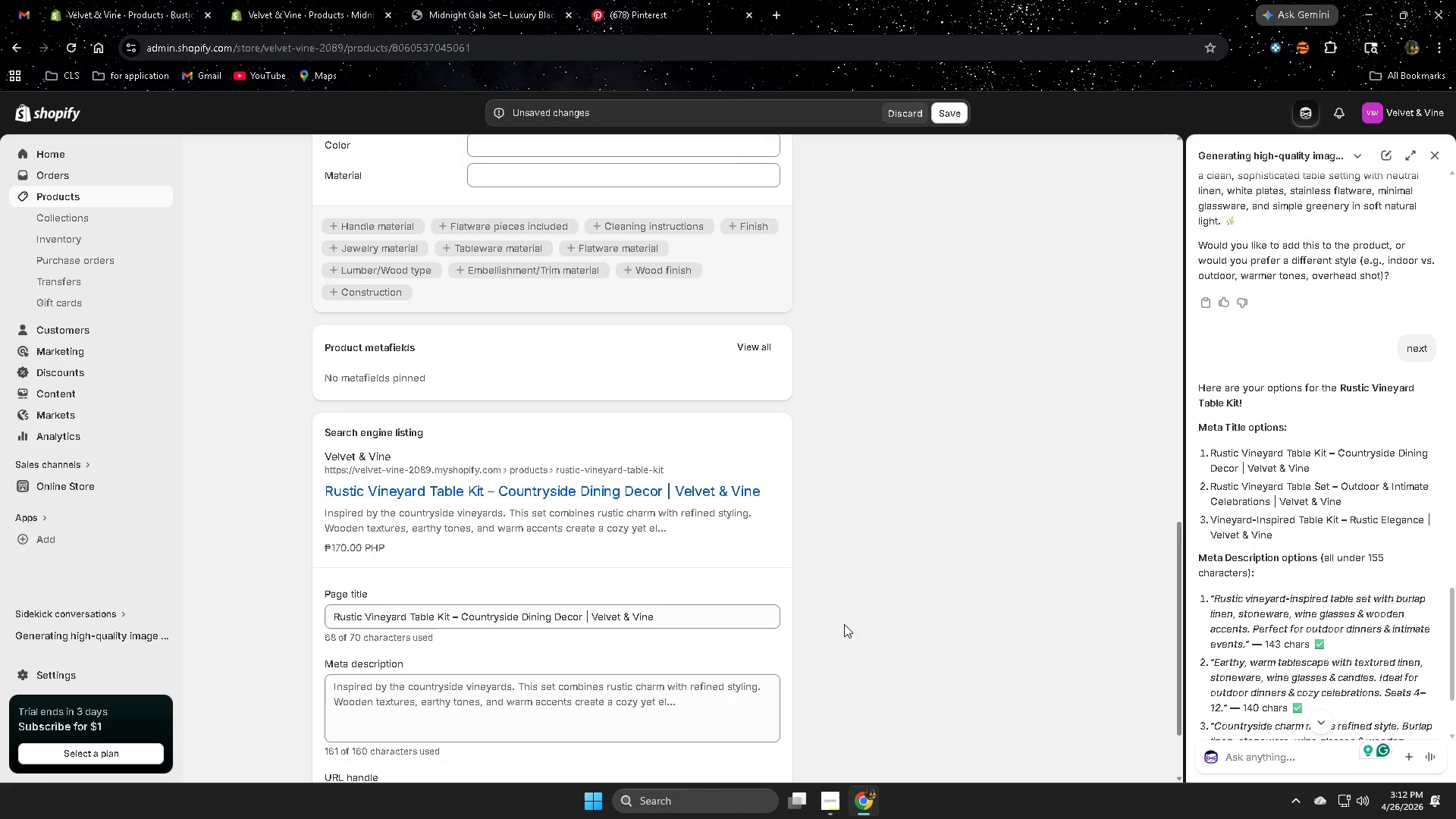 
scroll: coordinate [844, 624], scroll_direction: down, amount: 1.0
 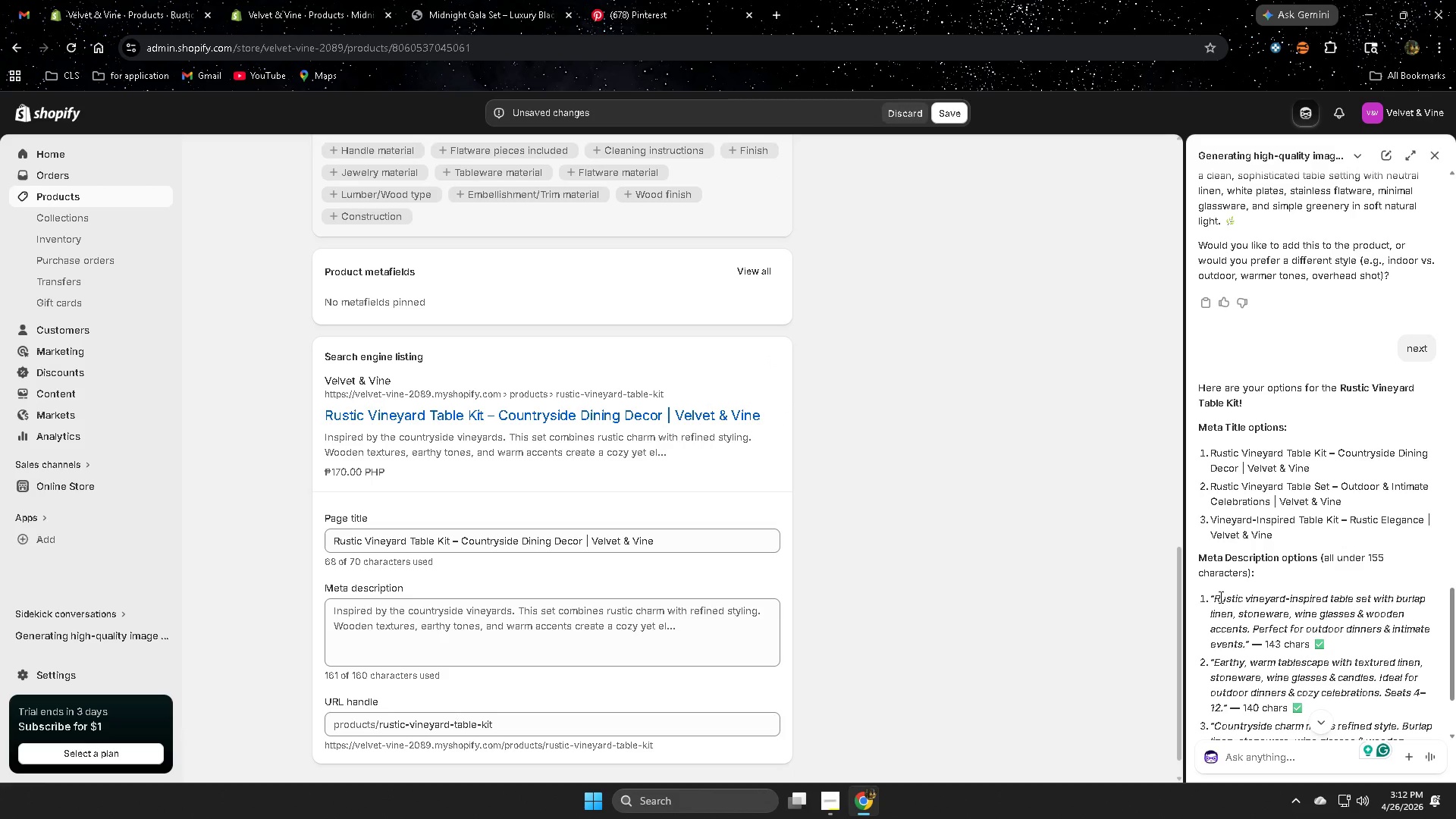 
left_click([1219, 597])
 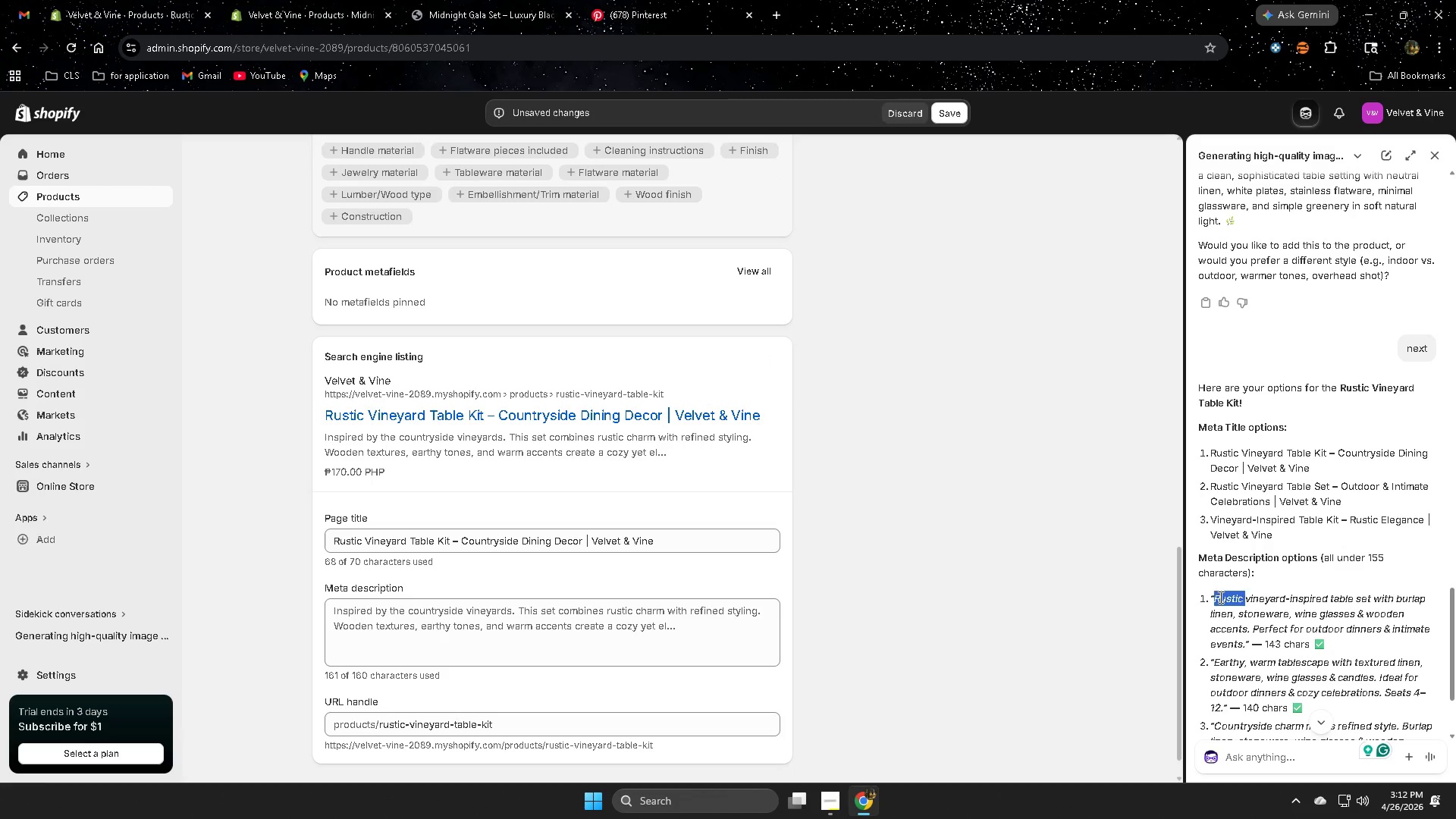 
left_click_drag(start_coordinate=[1219, 597], to_coordinate=[1237, 638])
 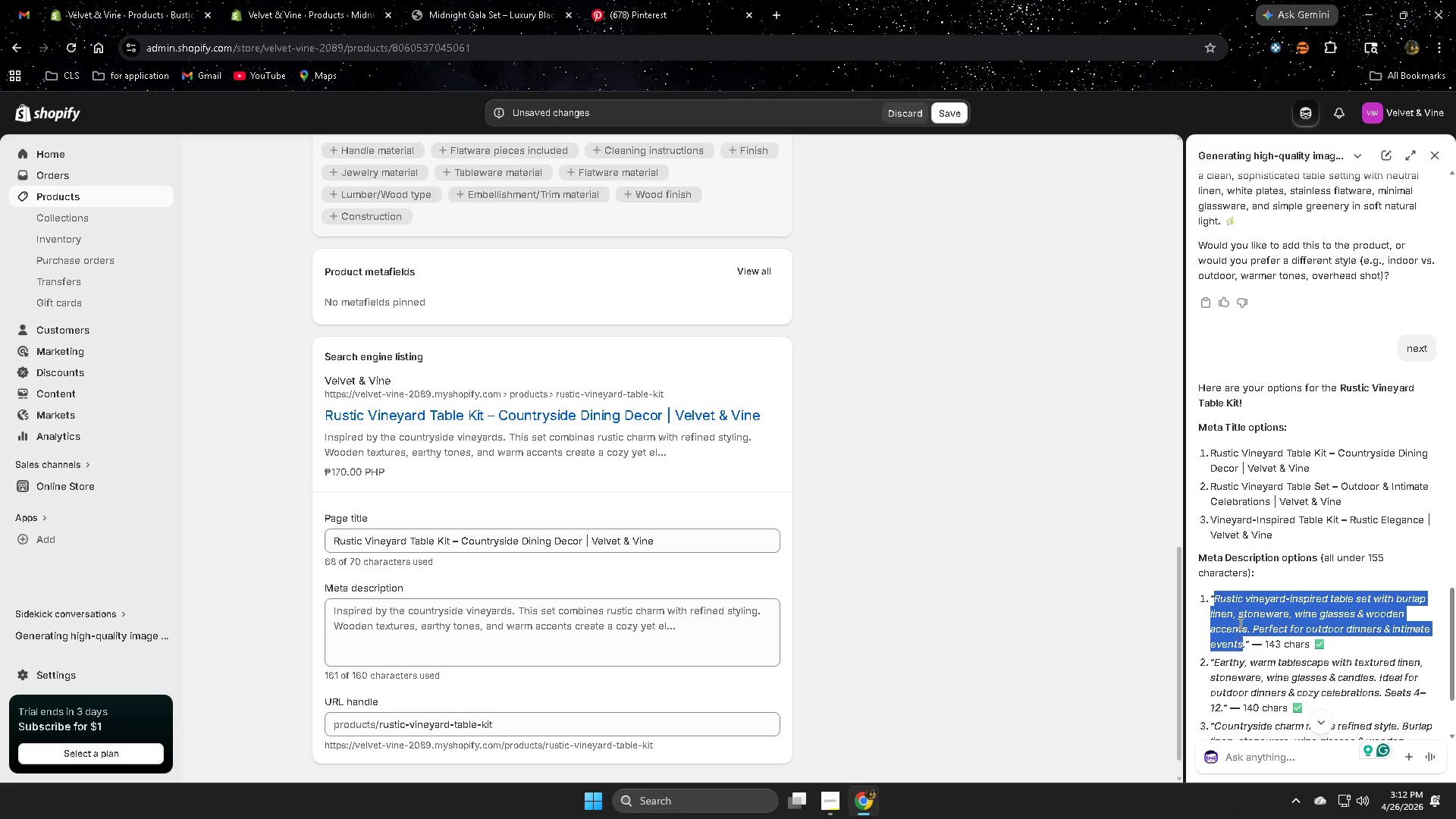 
key(Control+ControlLeft)
 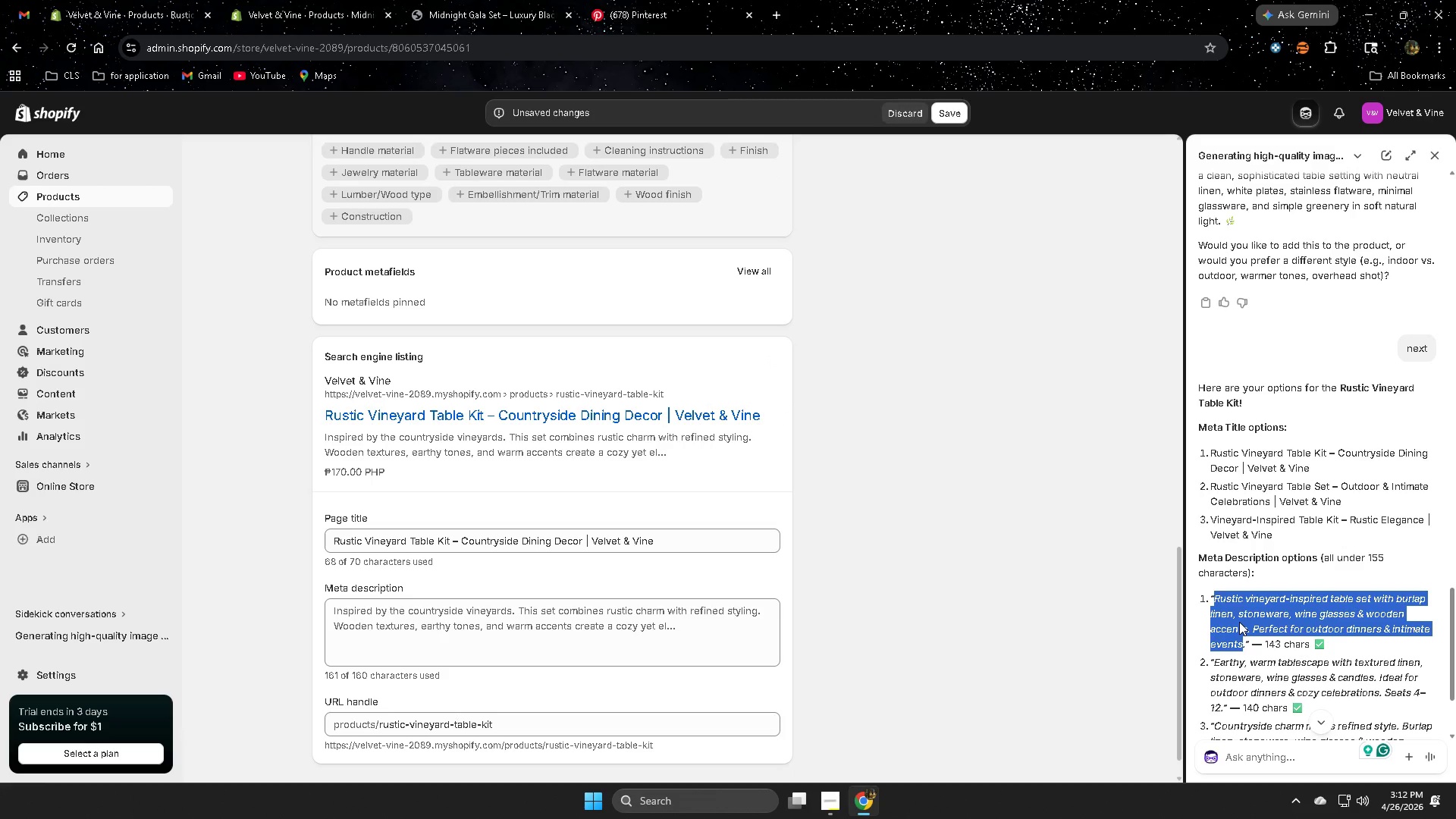 
key(Control+C)
 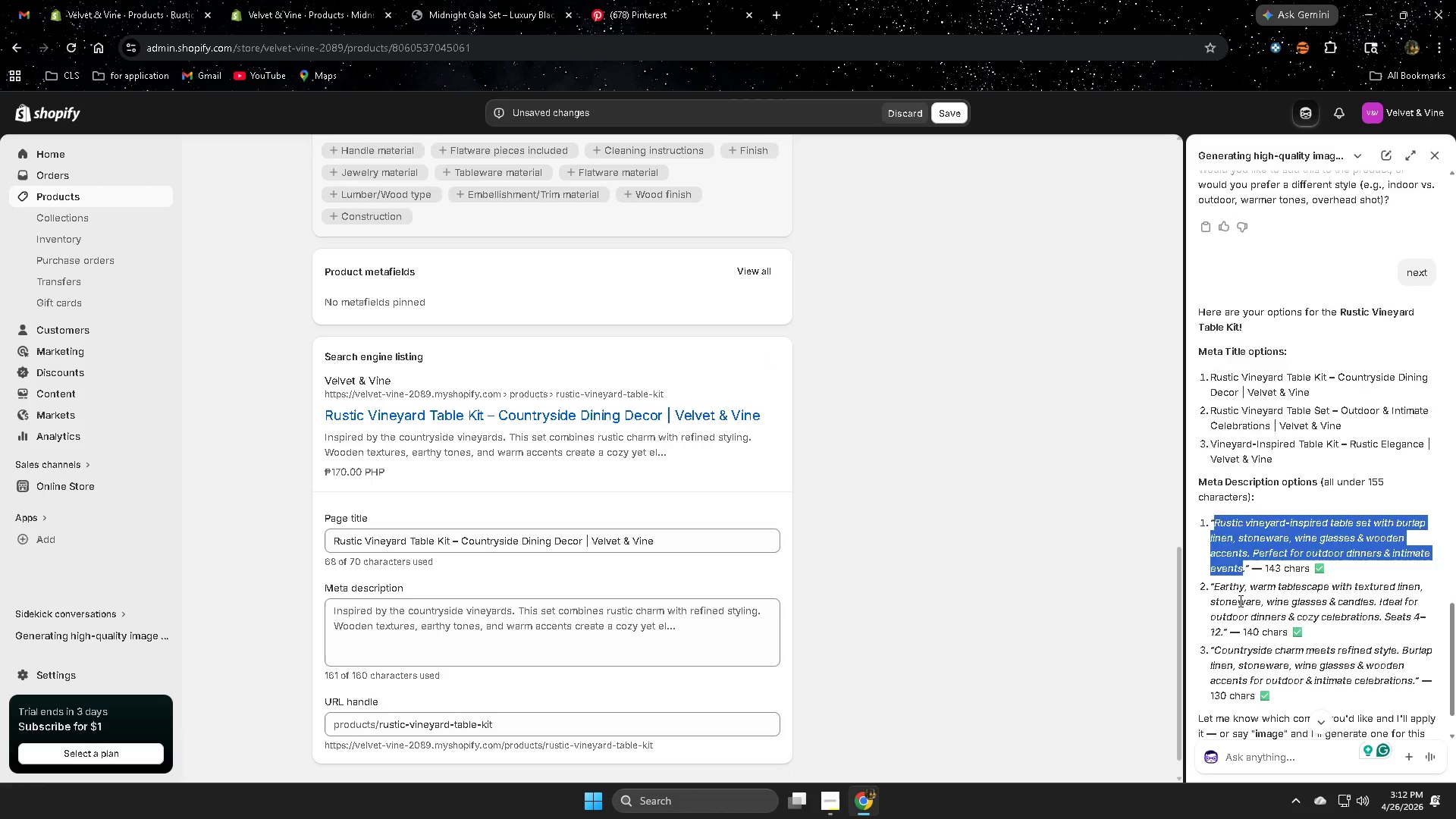 
scroll: coordinate [1239, 601], scroll_direction: down, amount: 3.0
 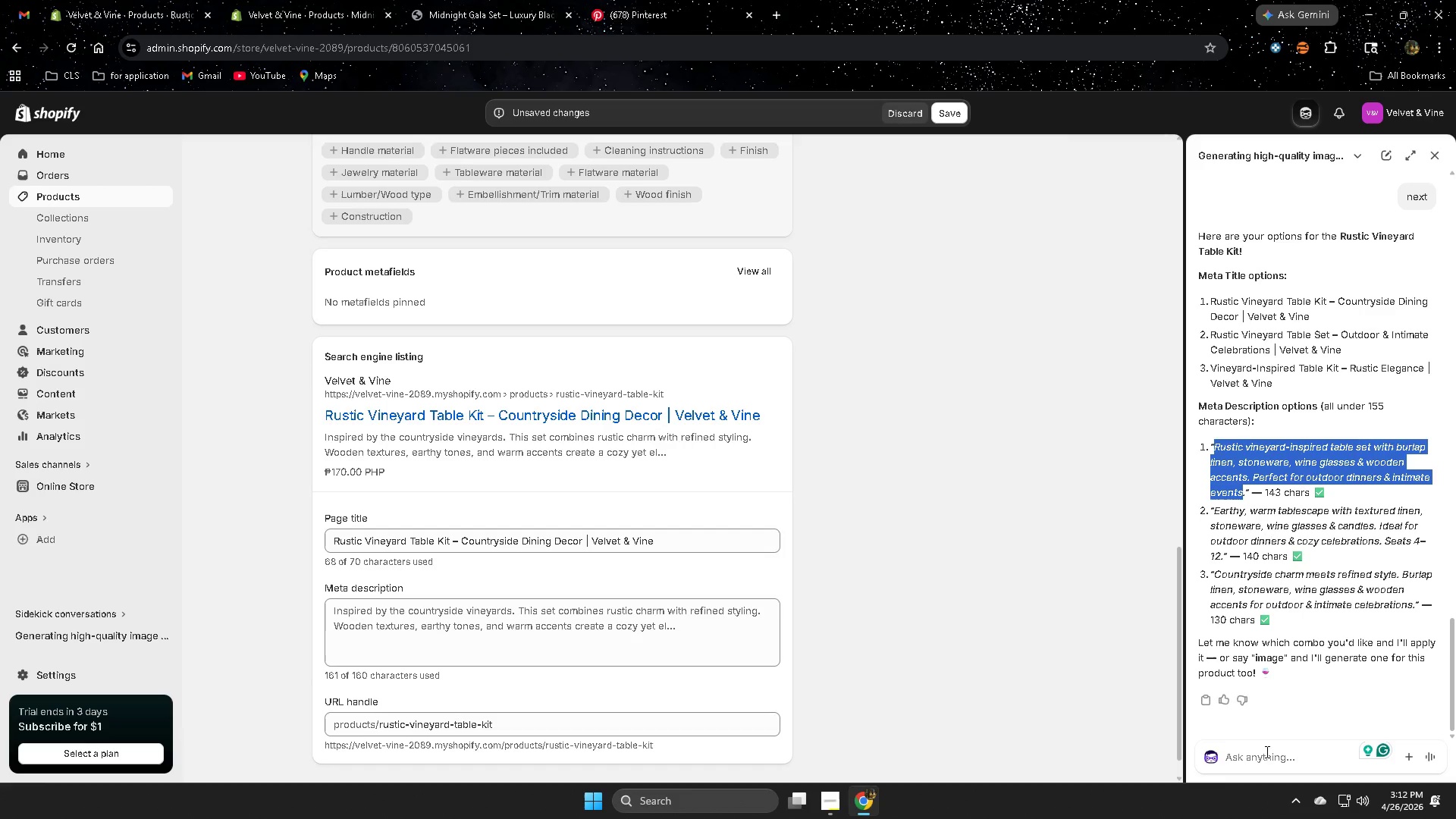 
type(igma)
key(Backspace)
key(Backspace)
type(a)
key(Backspace)
key(Backspace)
type(mage)
 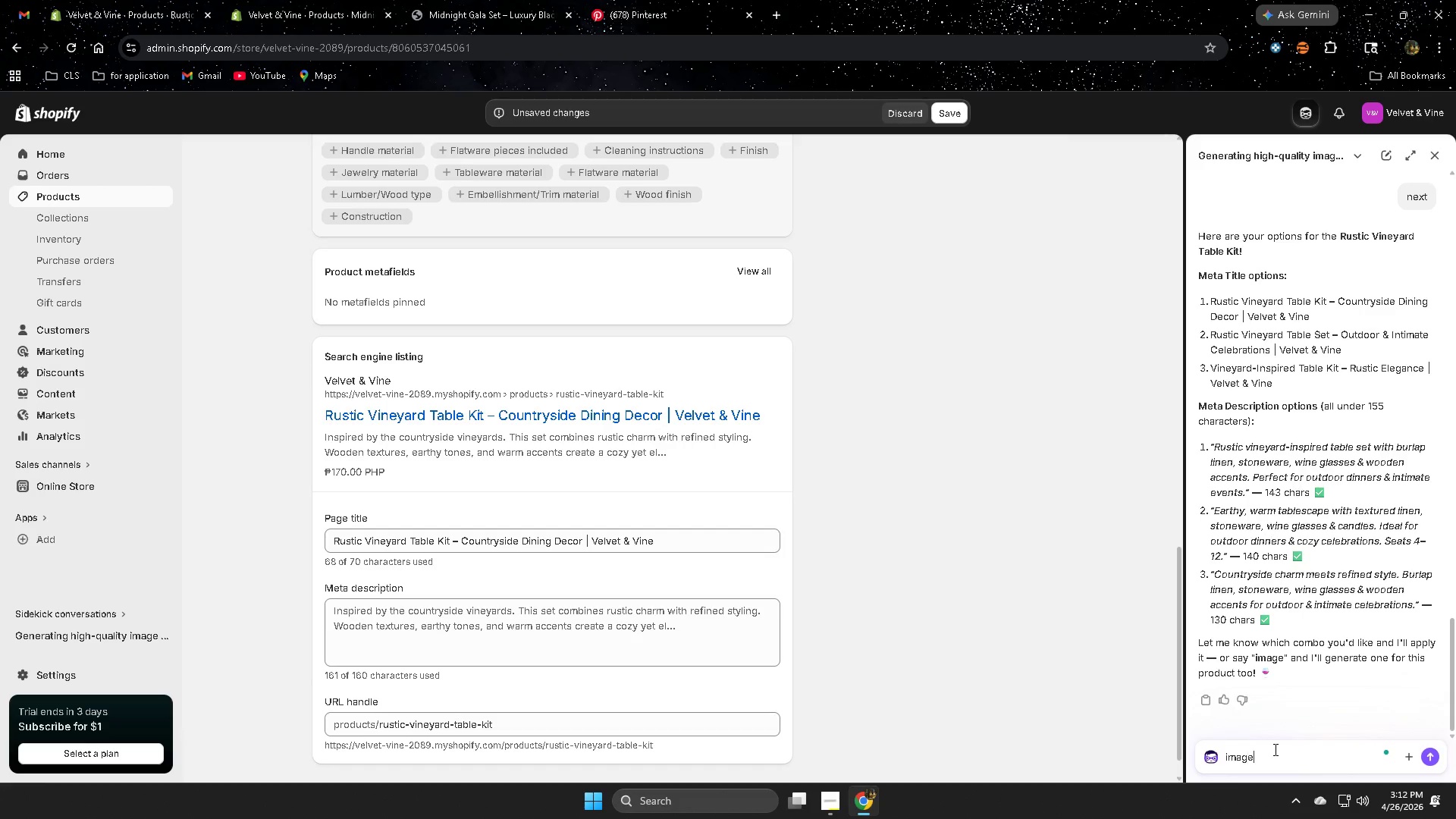 
key(Enter)
 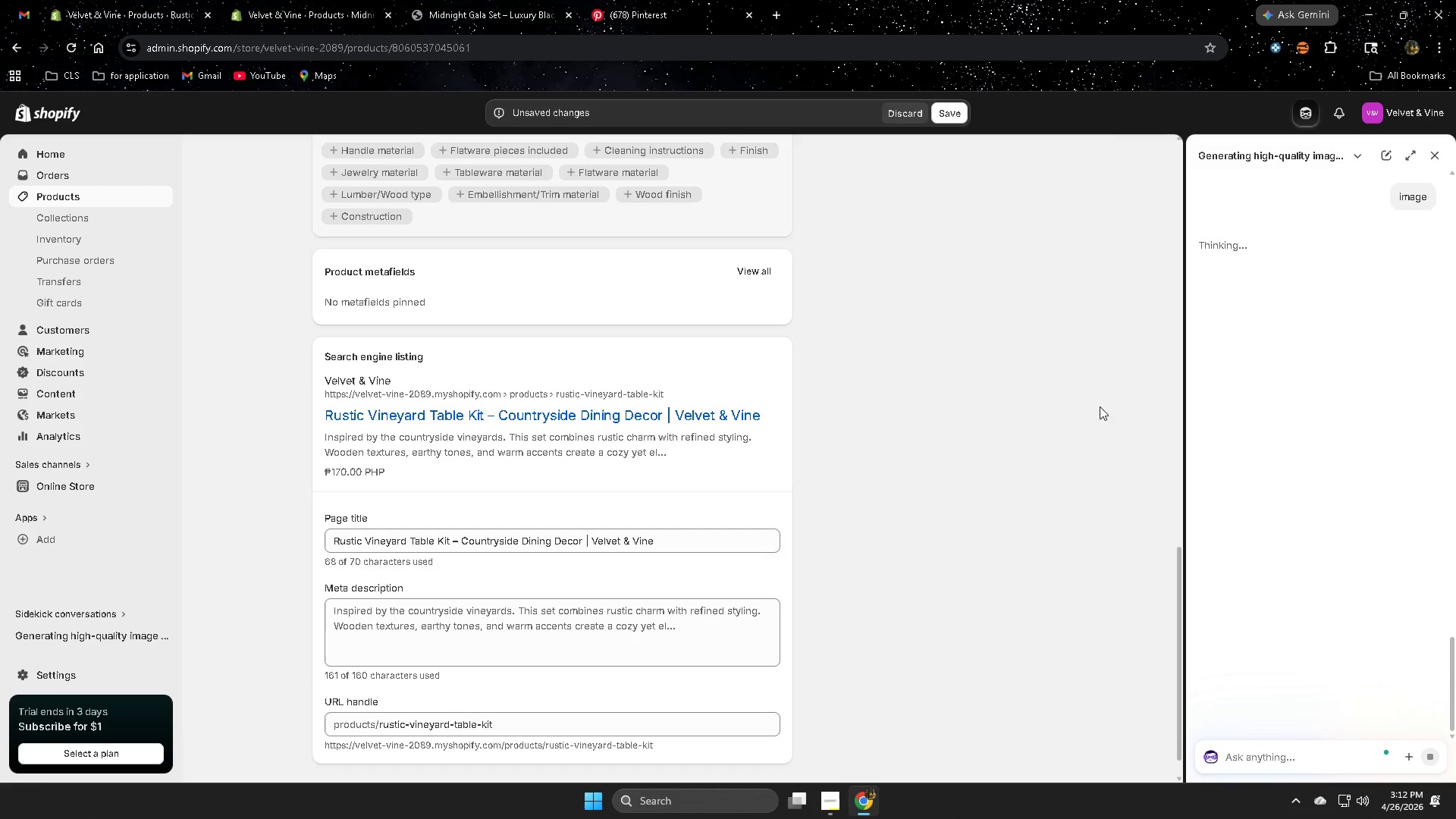 
scroll: coordinate [1084, 425], scroll_direction: down, amount: 3.0
 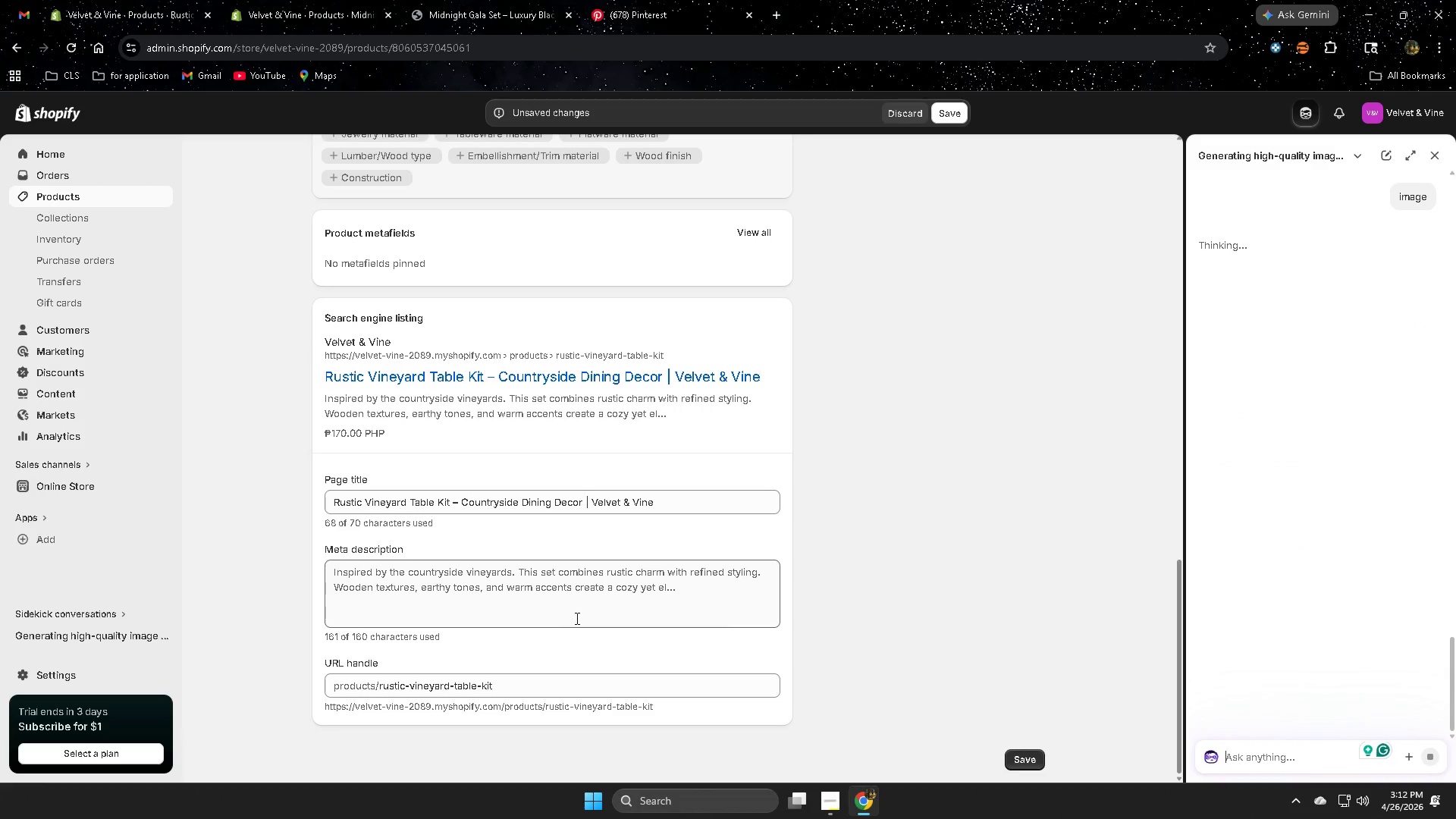 
left_click([566, 600])
 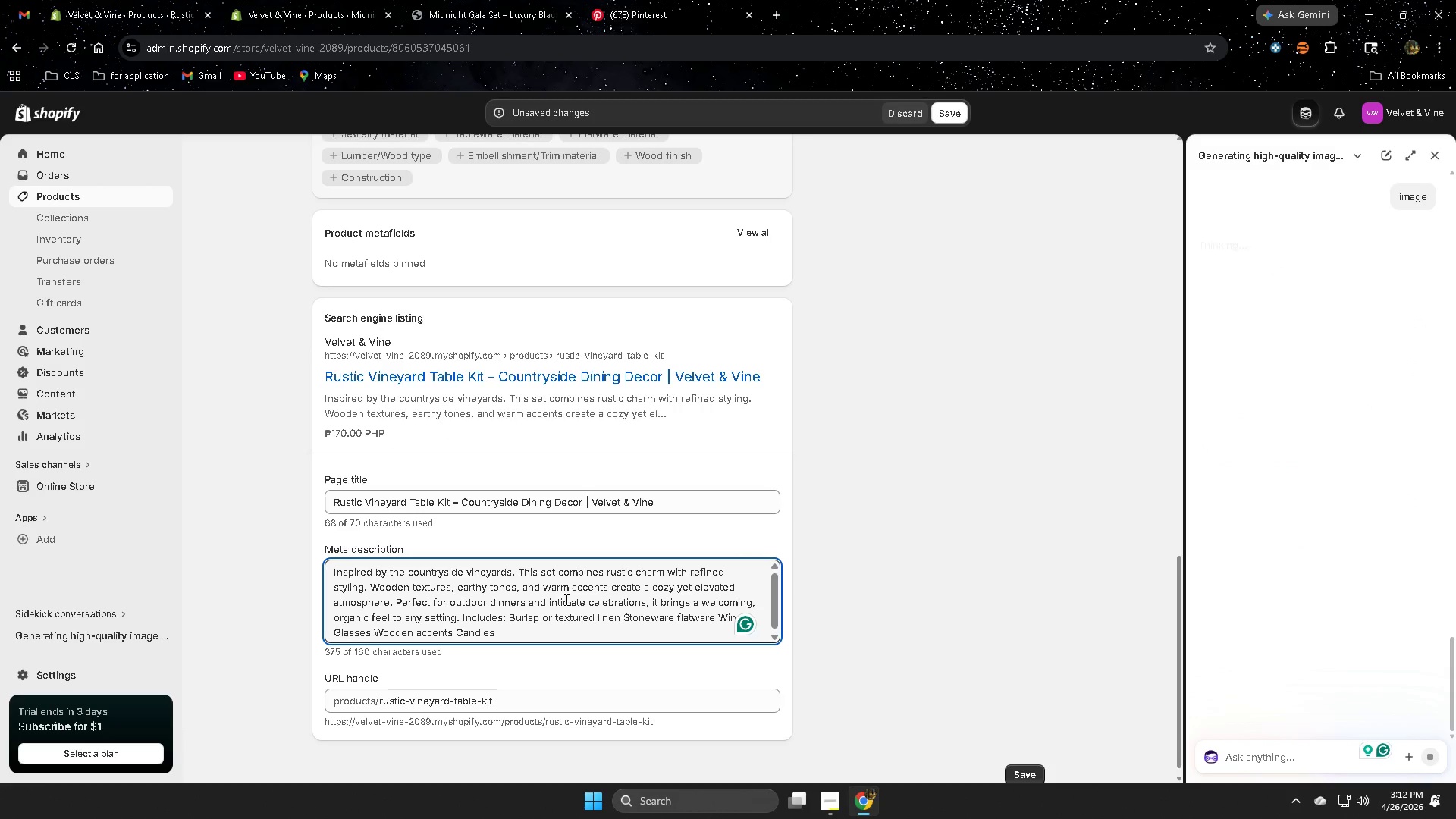 
key(Control+A)
 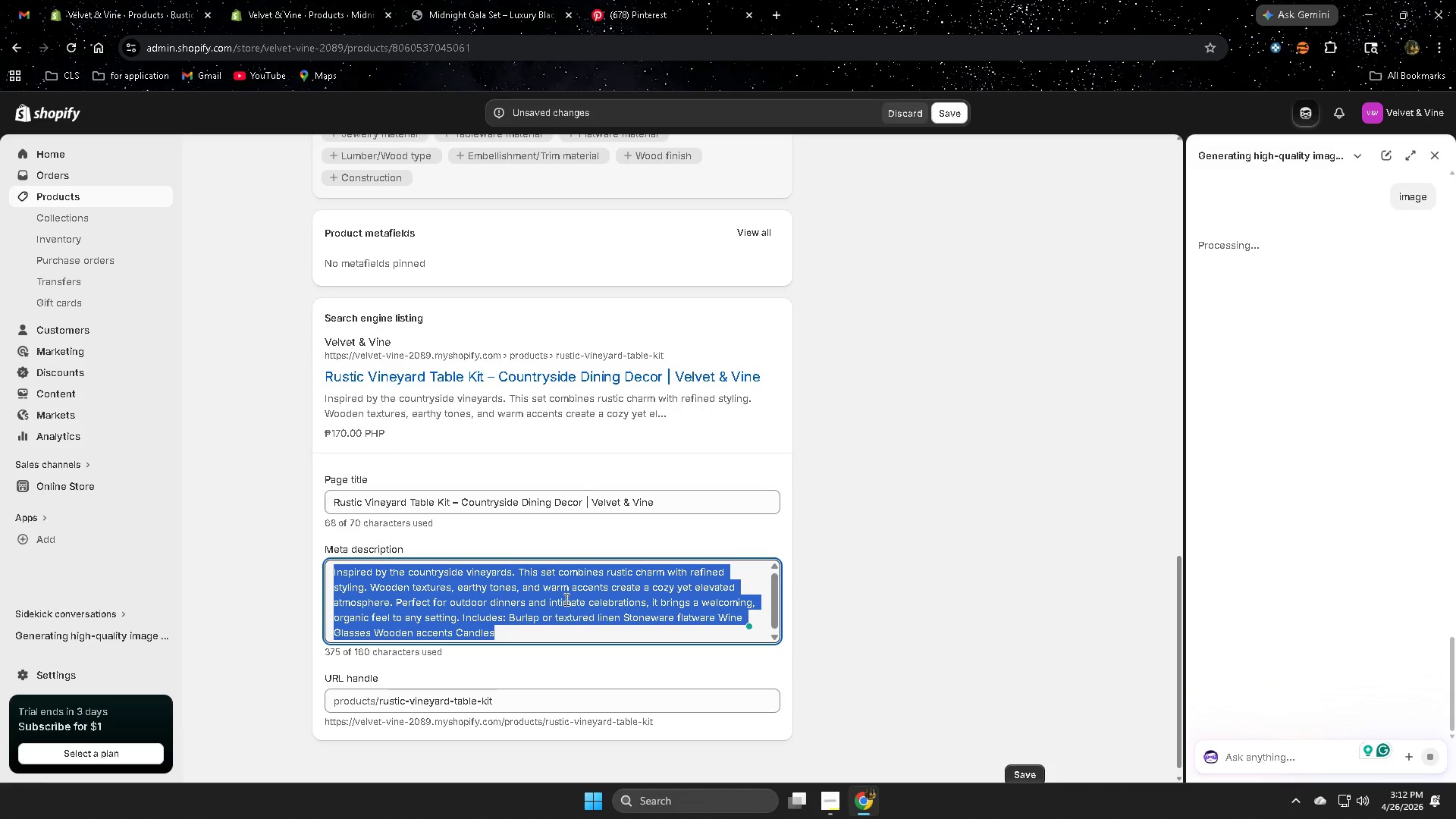 
key(Delete)
 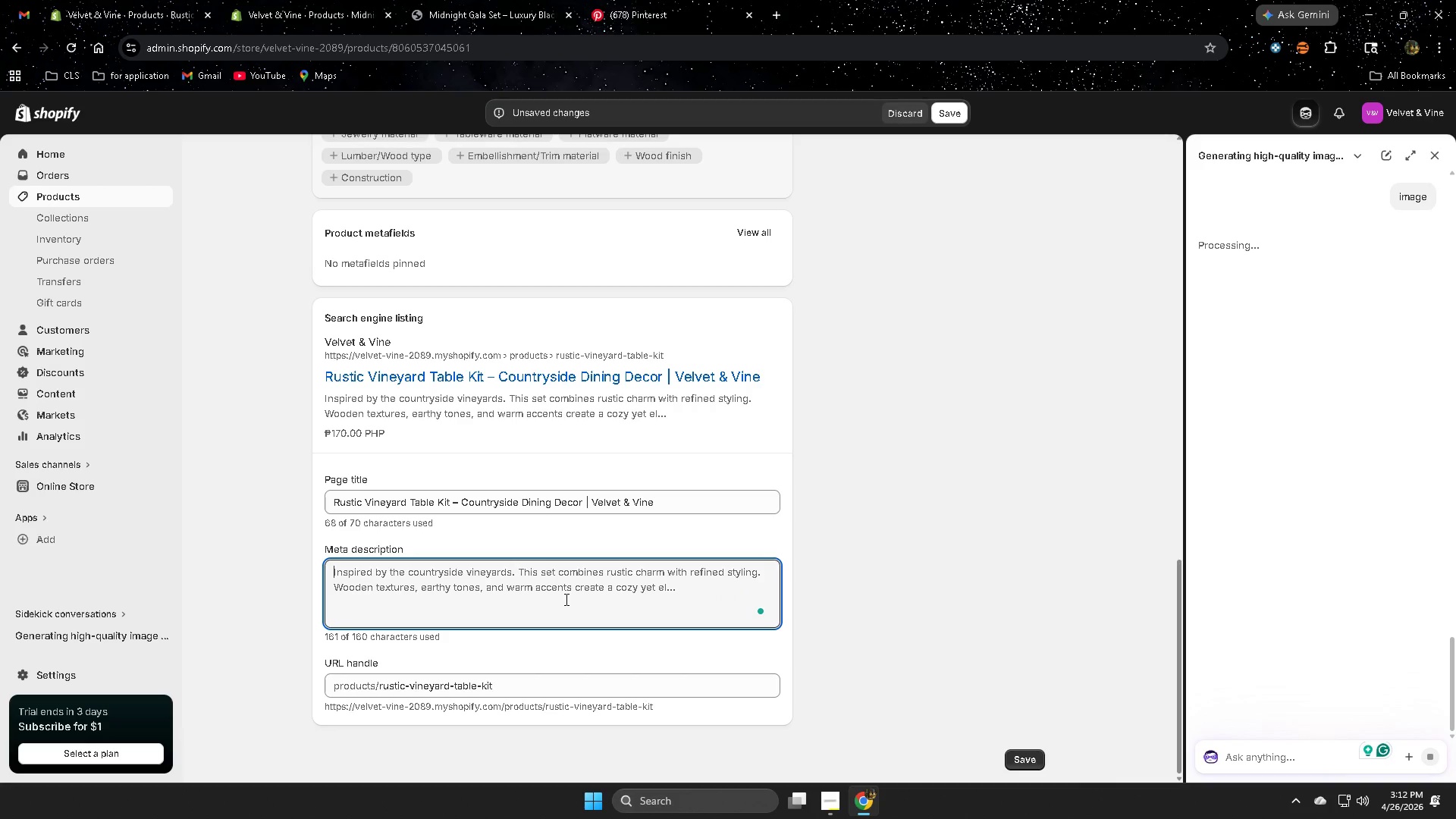 
key(Control+ControlLeft)
 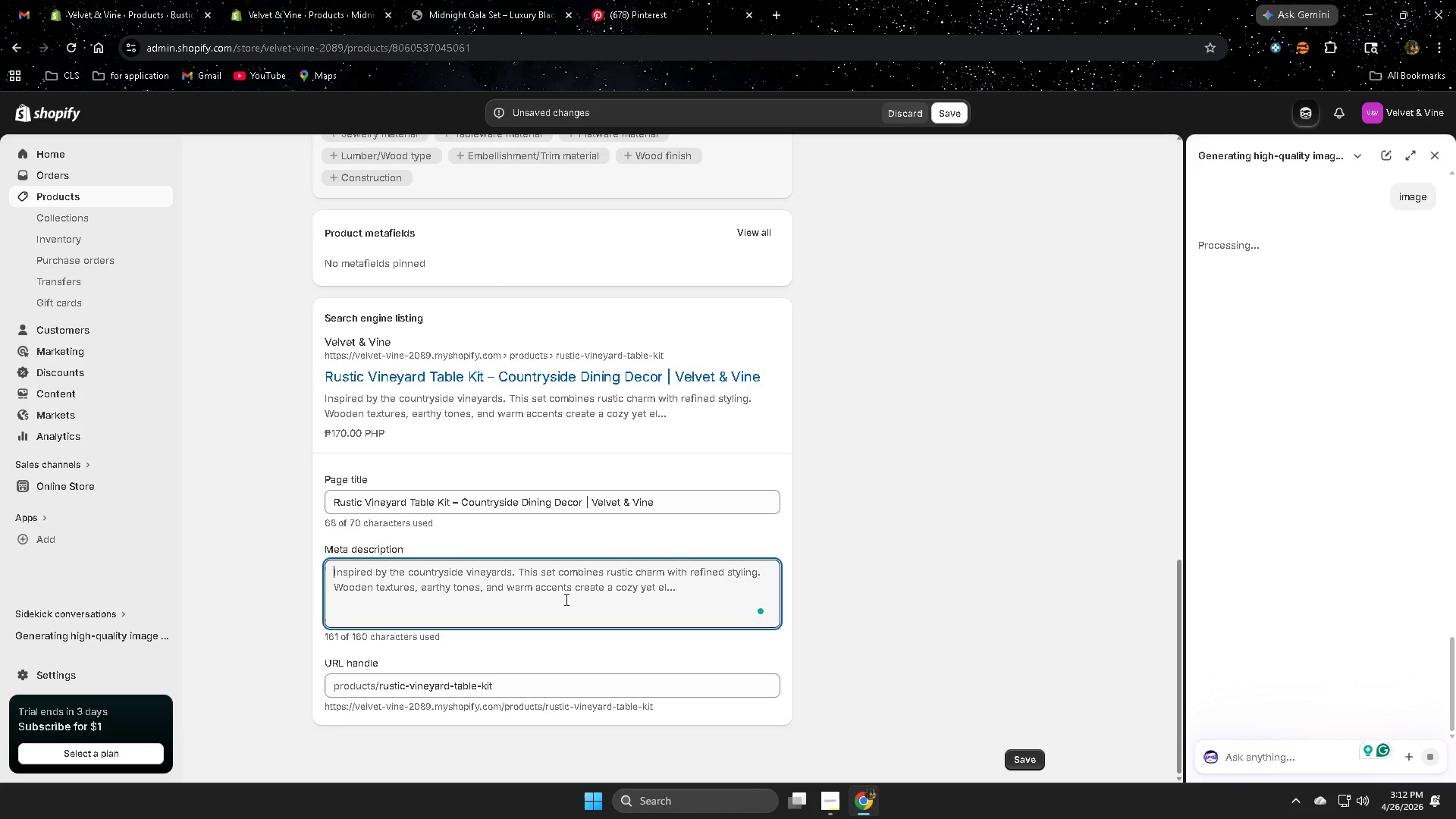 
key(Control+V)
 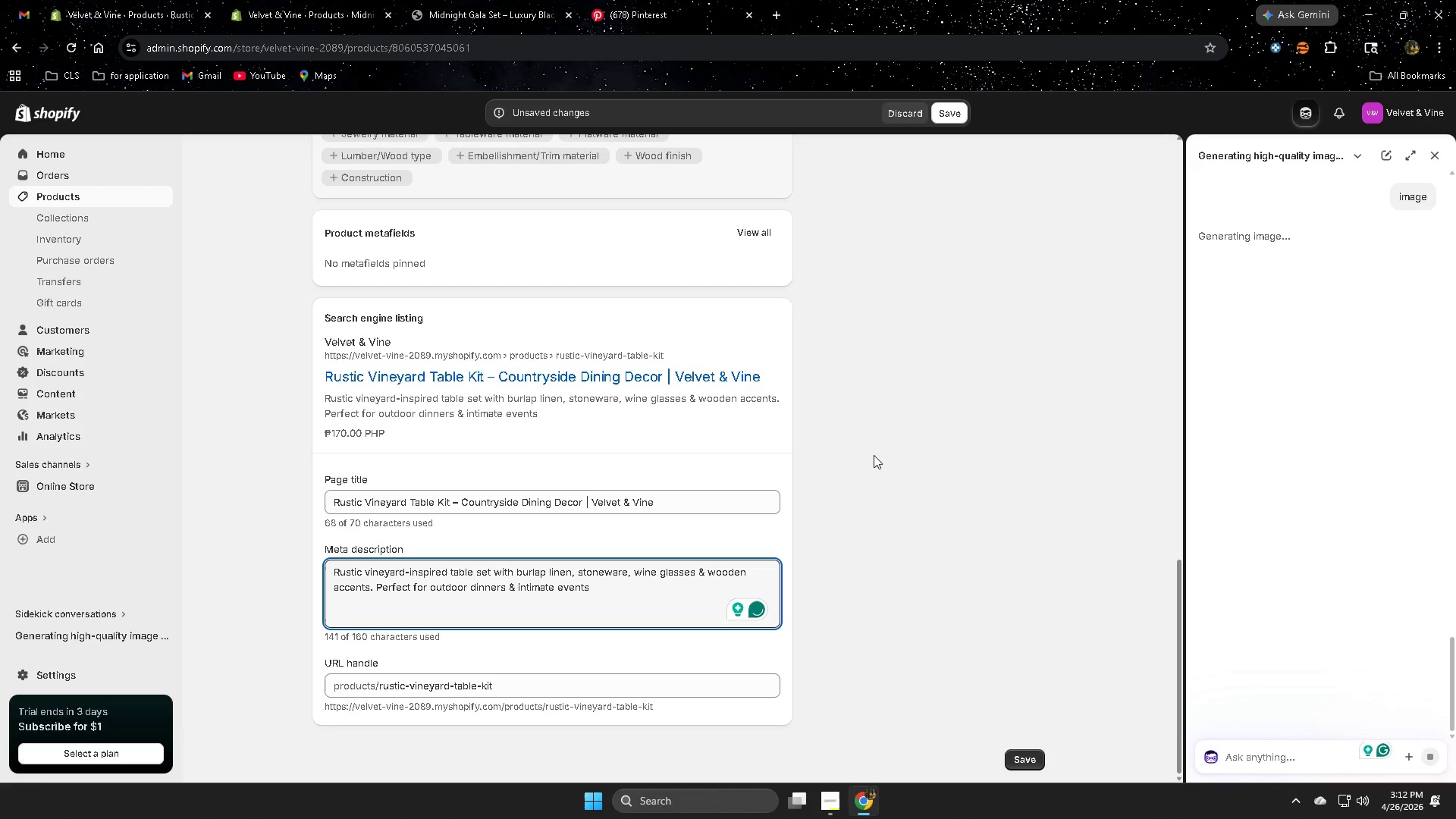 
left_click([874, 455])
 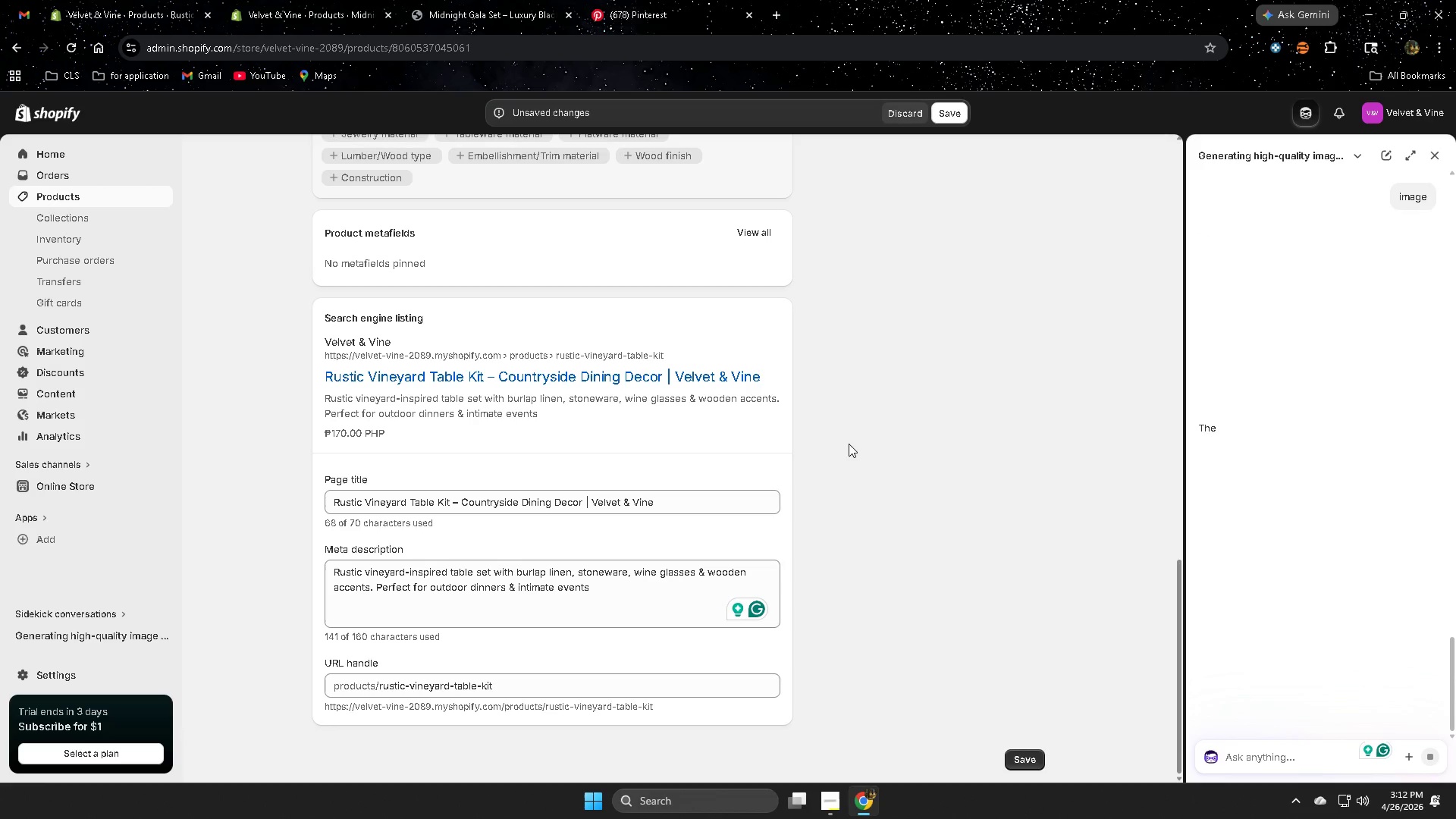 
scroll: coordinate [897, 468], scroll_direction: up, amount: 13.0
 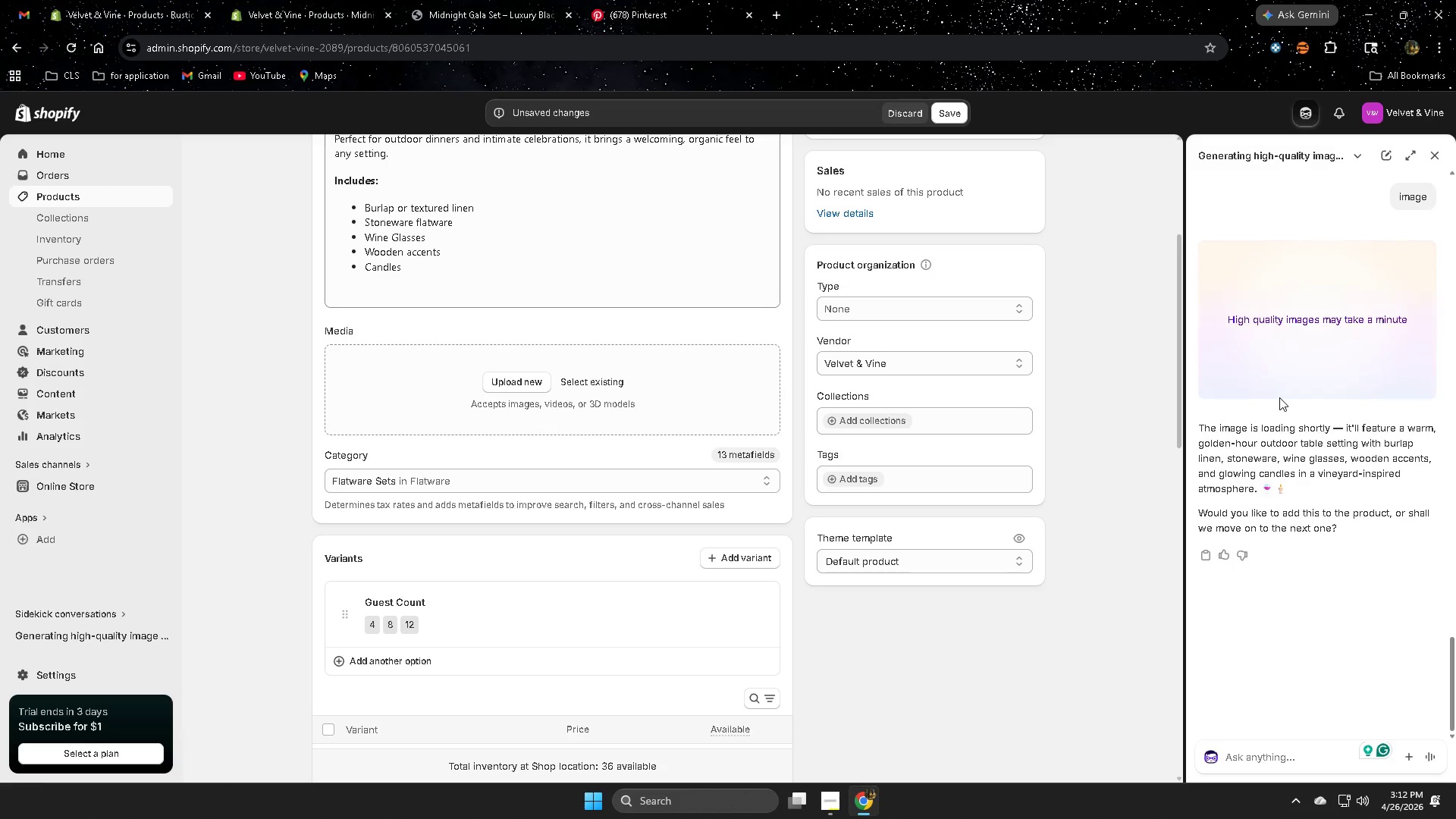 
wait(6.51)
 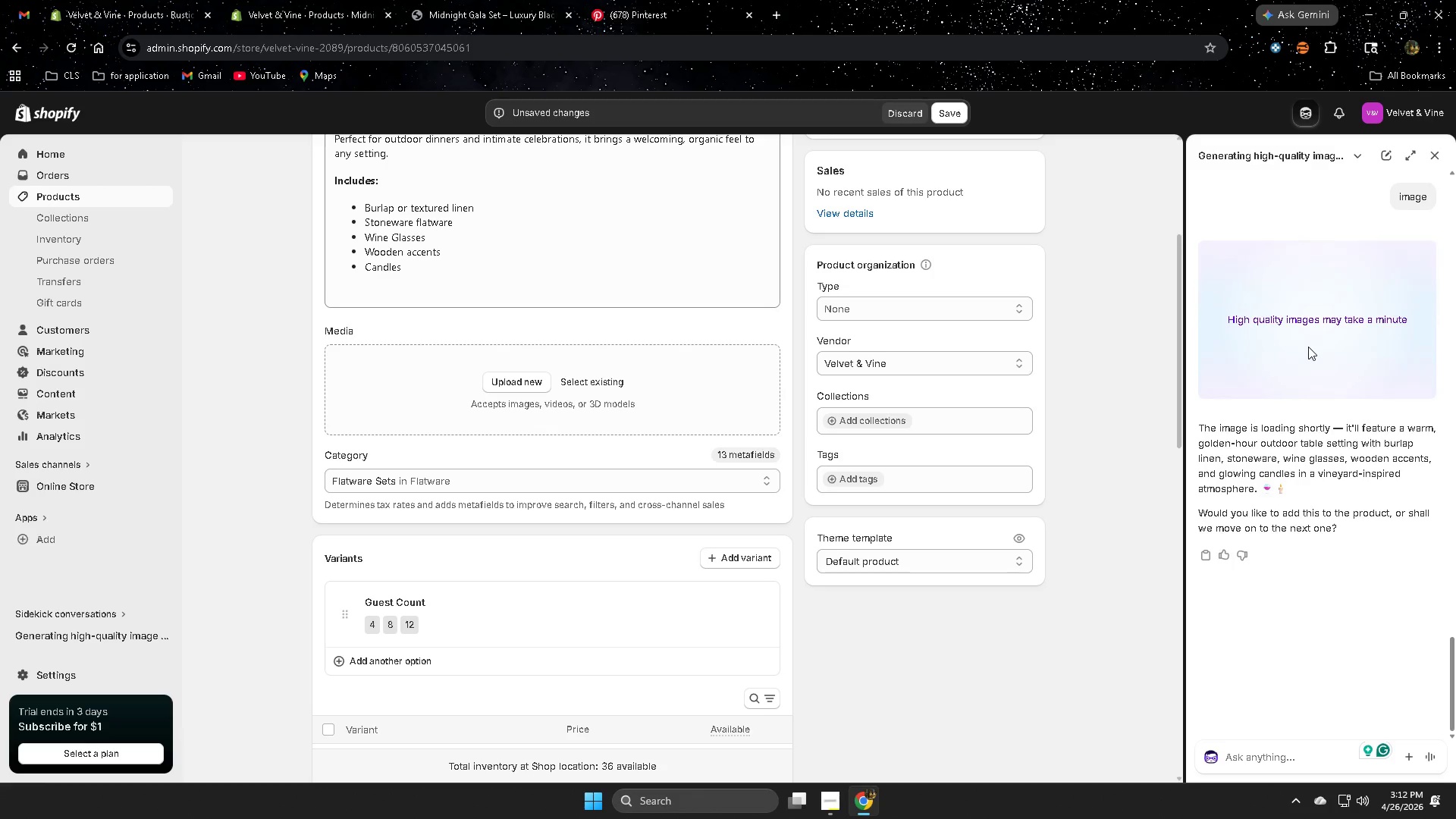 
left_click([831, 795])